 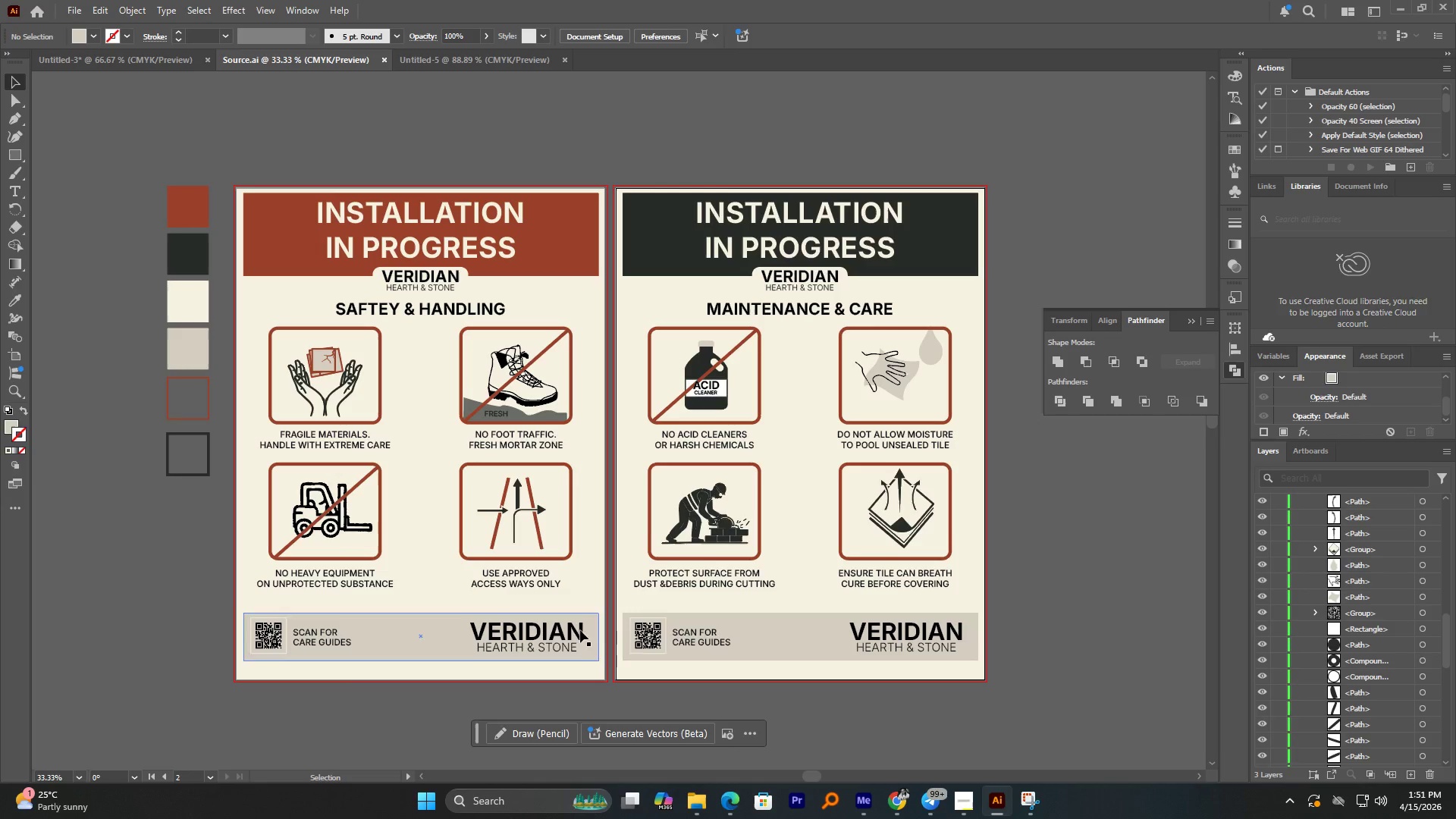 
scroll: coordinate [803, 589], scroll_direction: up, amount: 3.0
 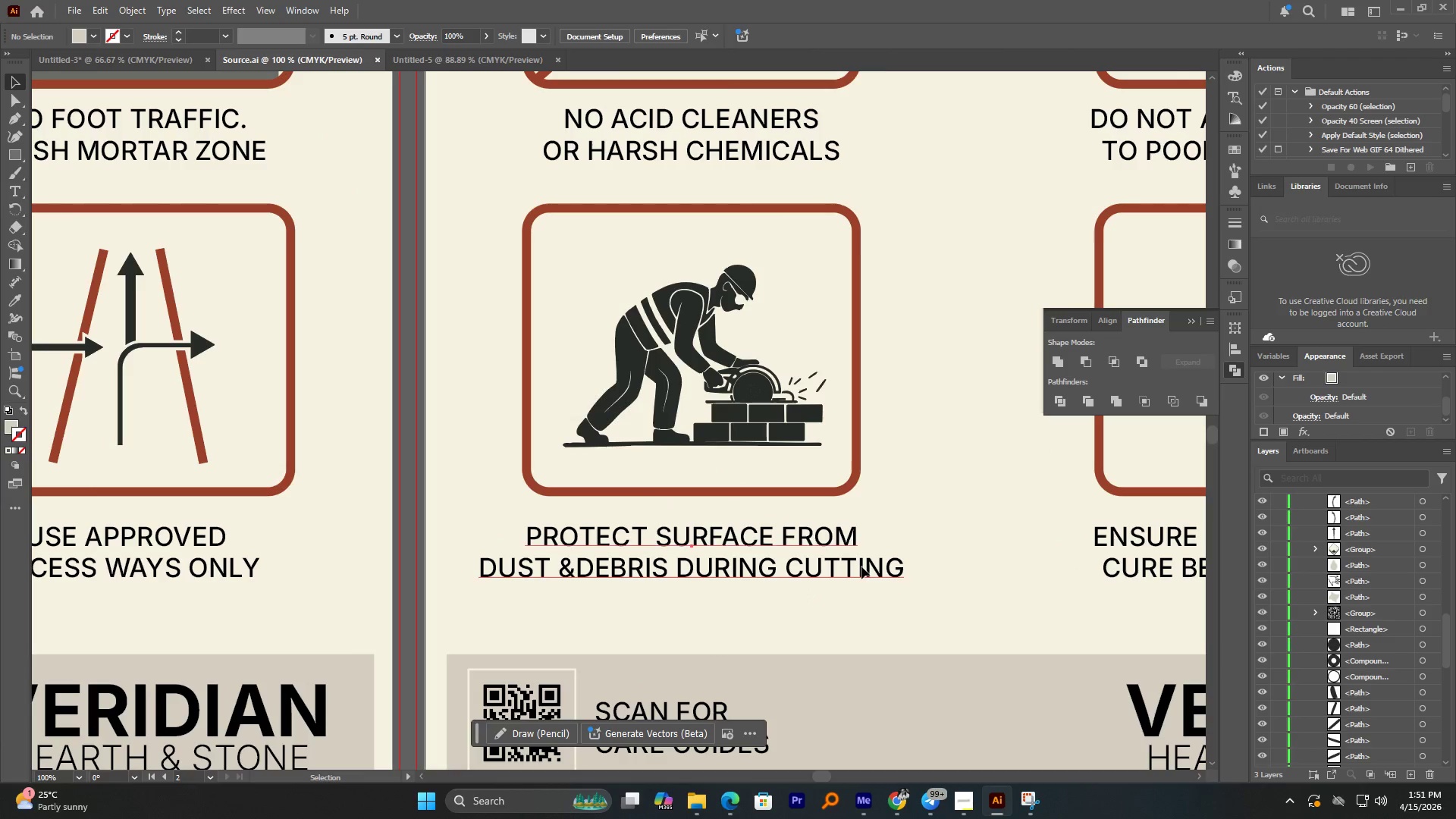 
double_click([861, 566])
 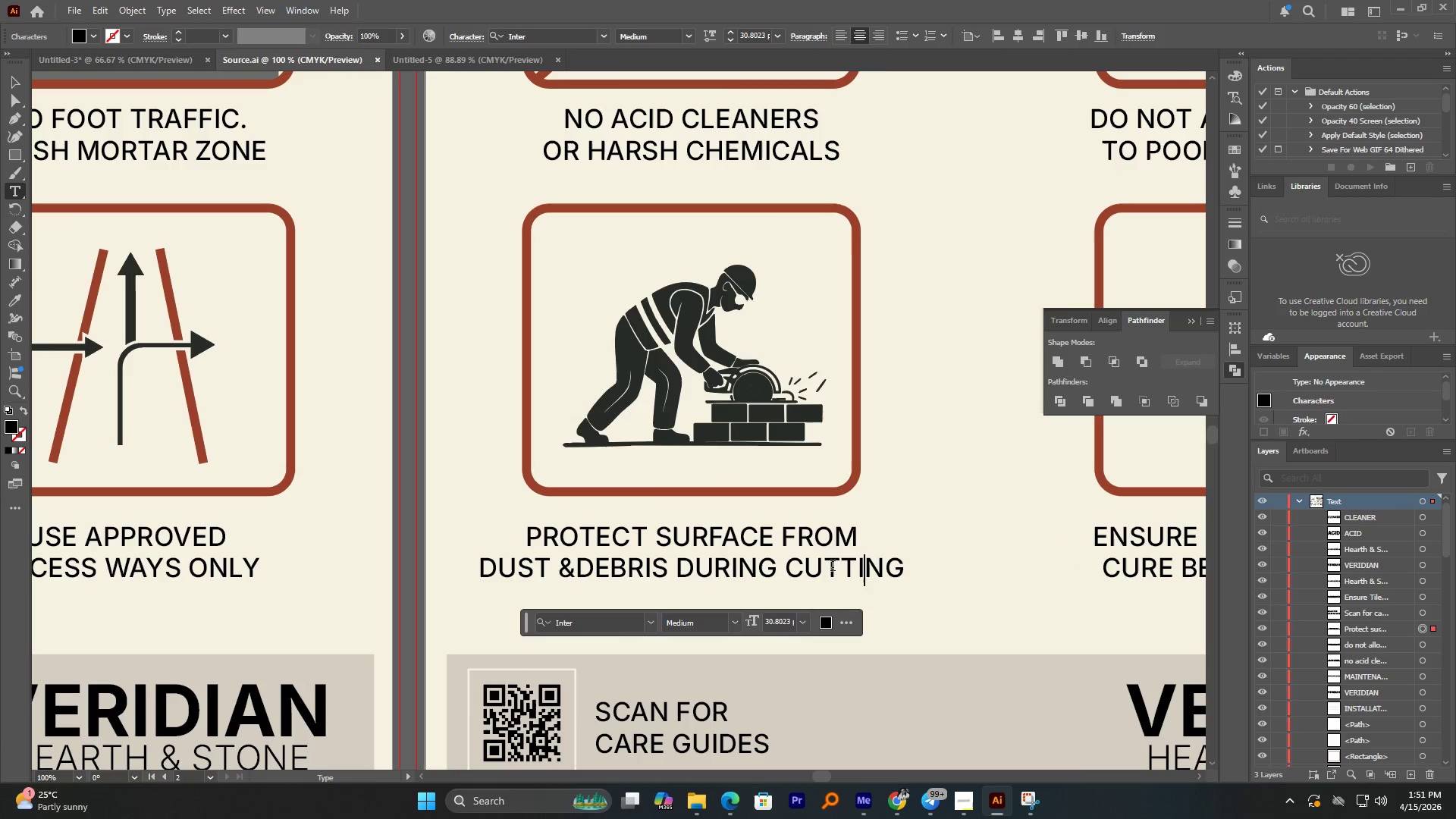 
left_click_drag(start_coordinate=[830, 567], to_coordinate=[853, 568])
 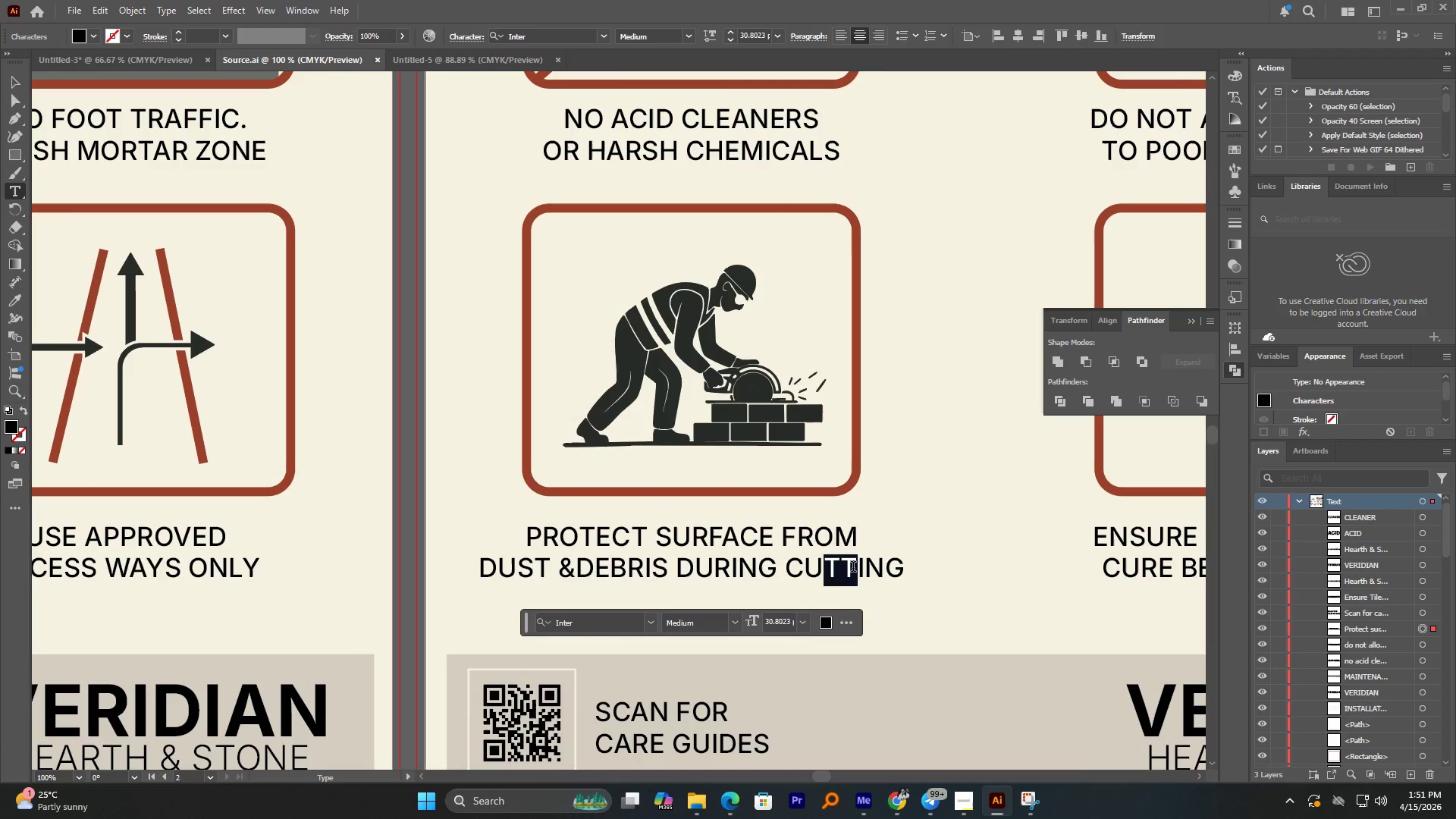 
key(R)
 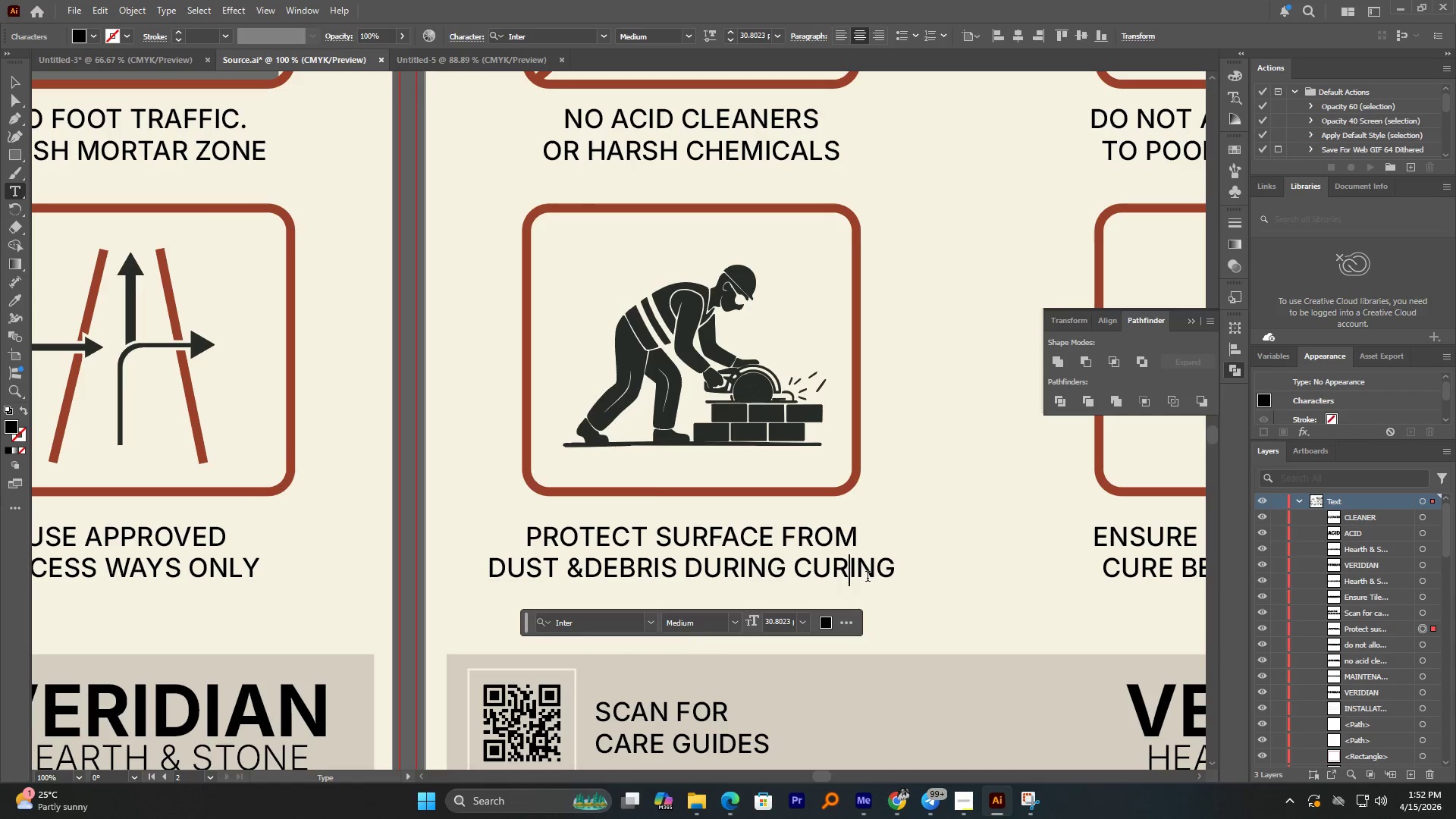 
wait(18.73)
 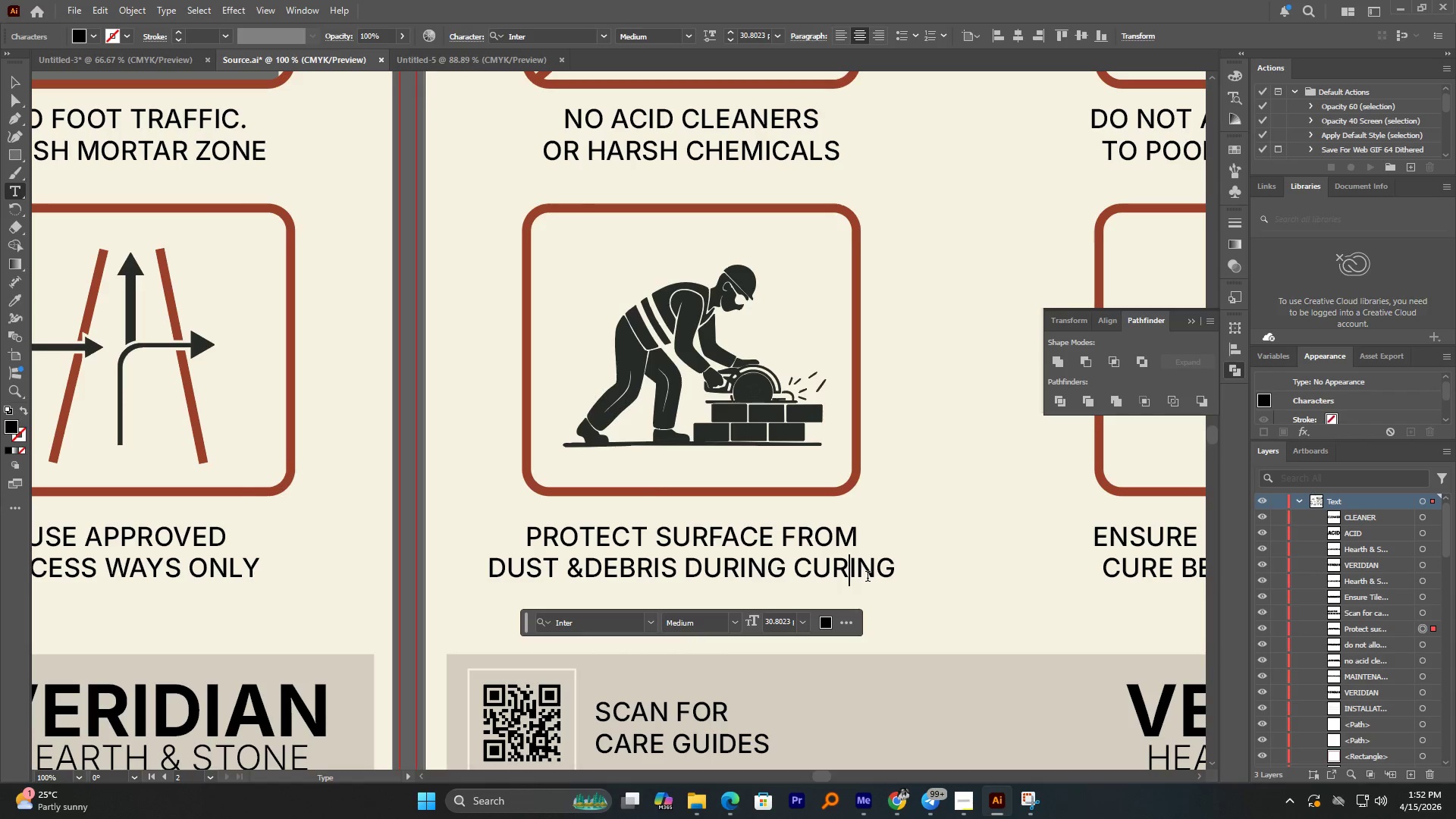 
hold_key(key=AltLeft, duration=1.06)
scroll: coordinate [701, 438], scroll_direction: down, amount: 3.0
 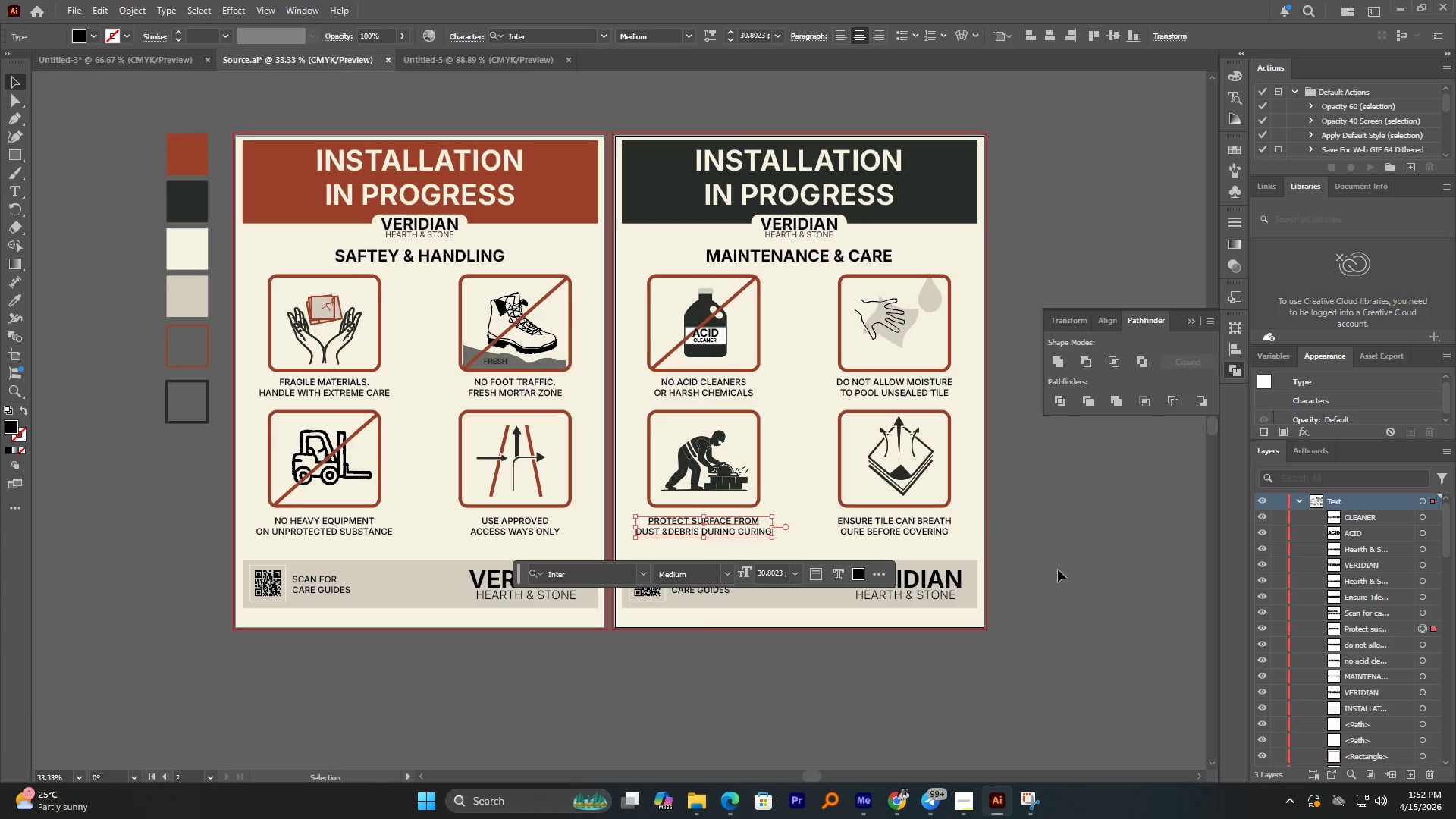 
hold_key(key=ControlLeft, duration=0.59)
 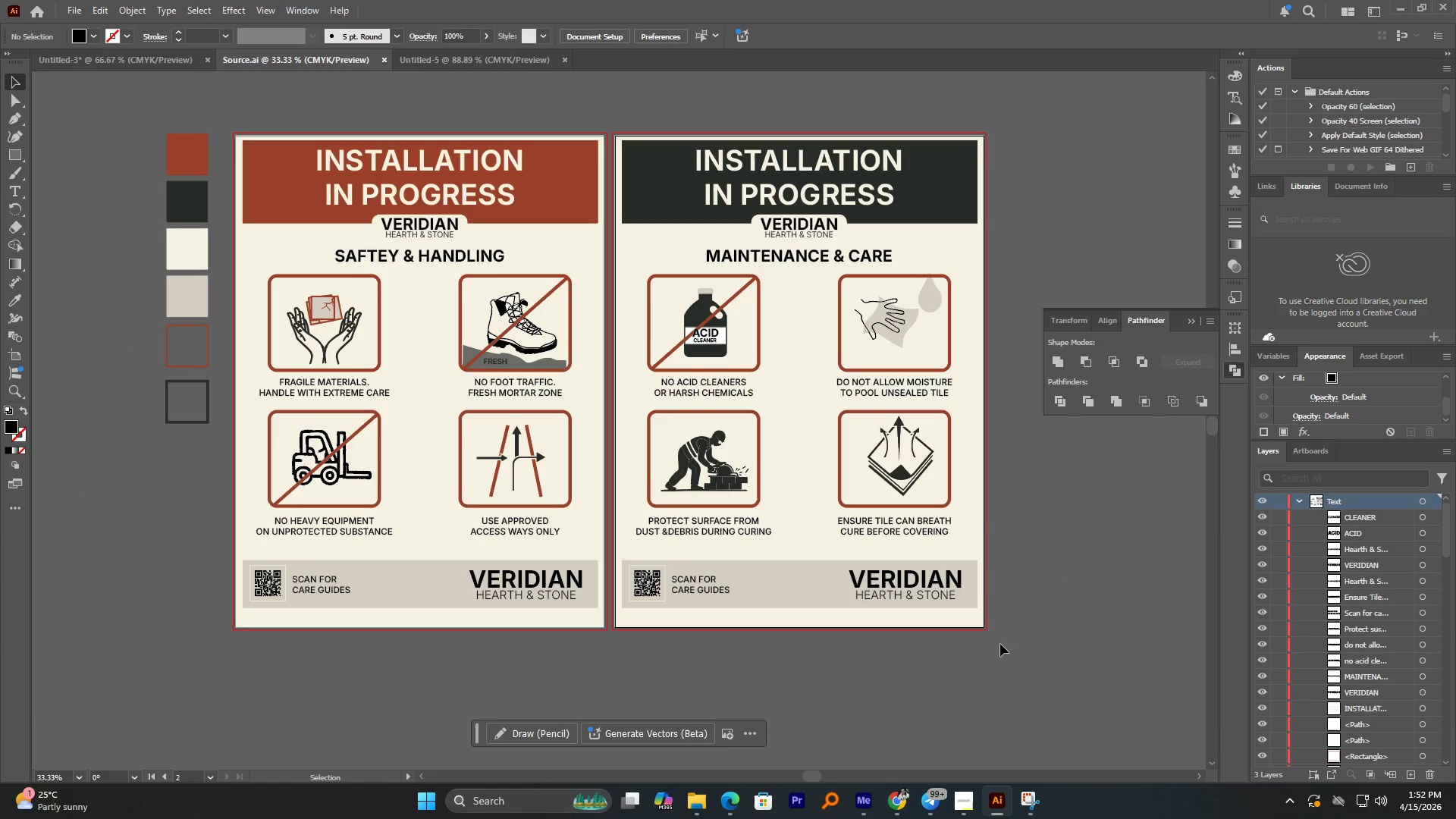 